 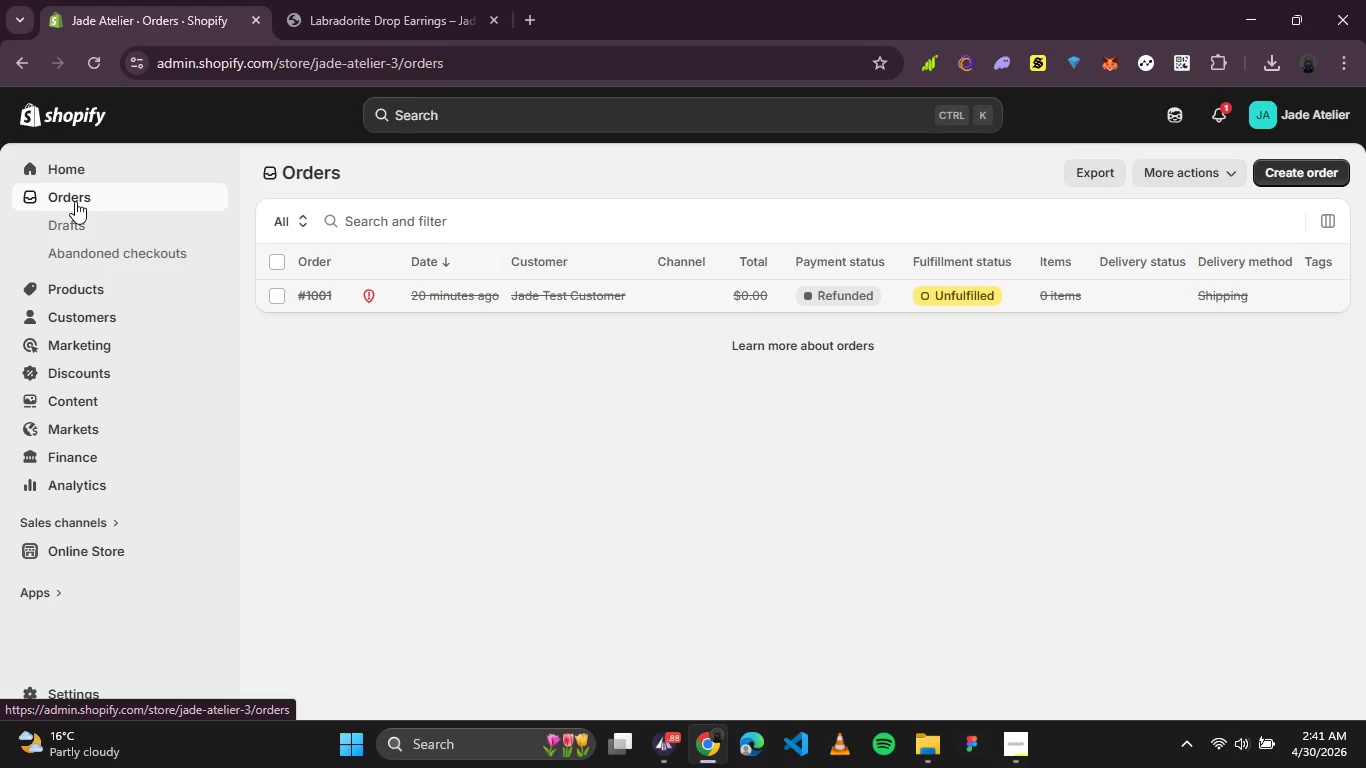 
left_click([315, 295])
 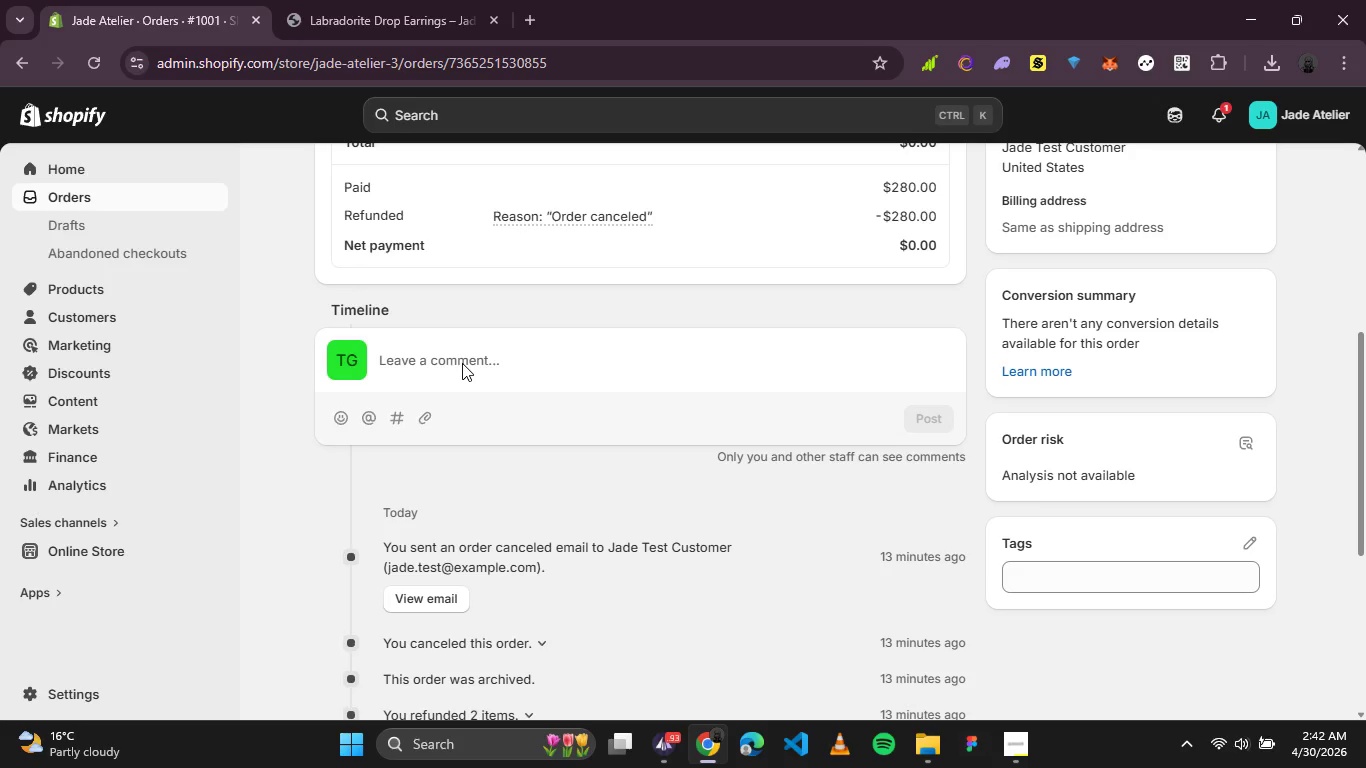 
wait(49.38)
 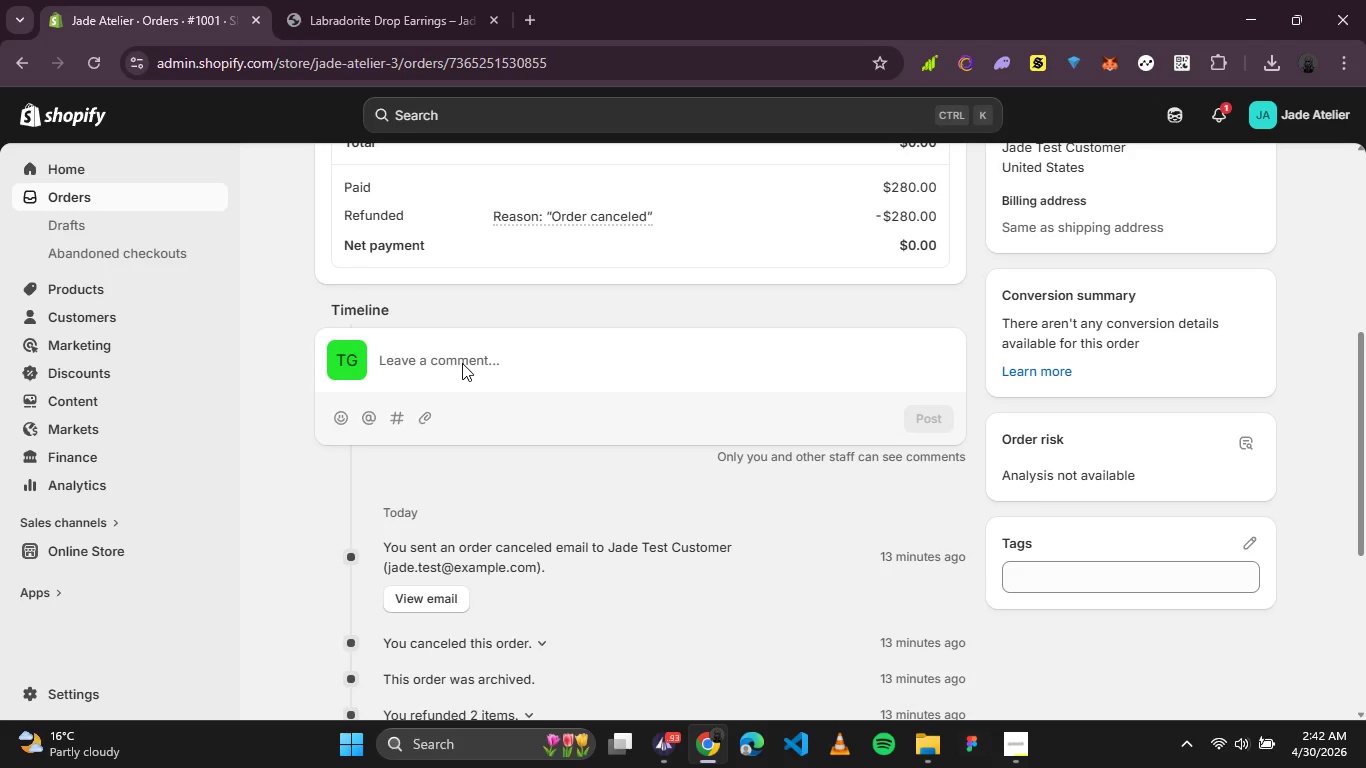 
left_click([449, 352])
 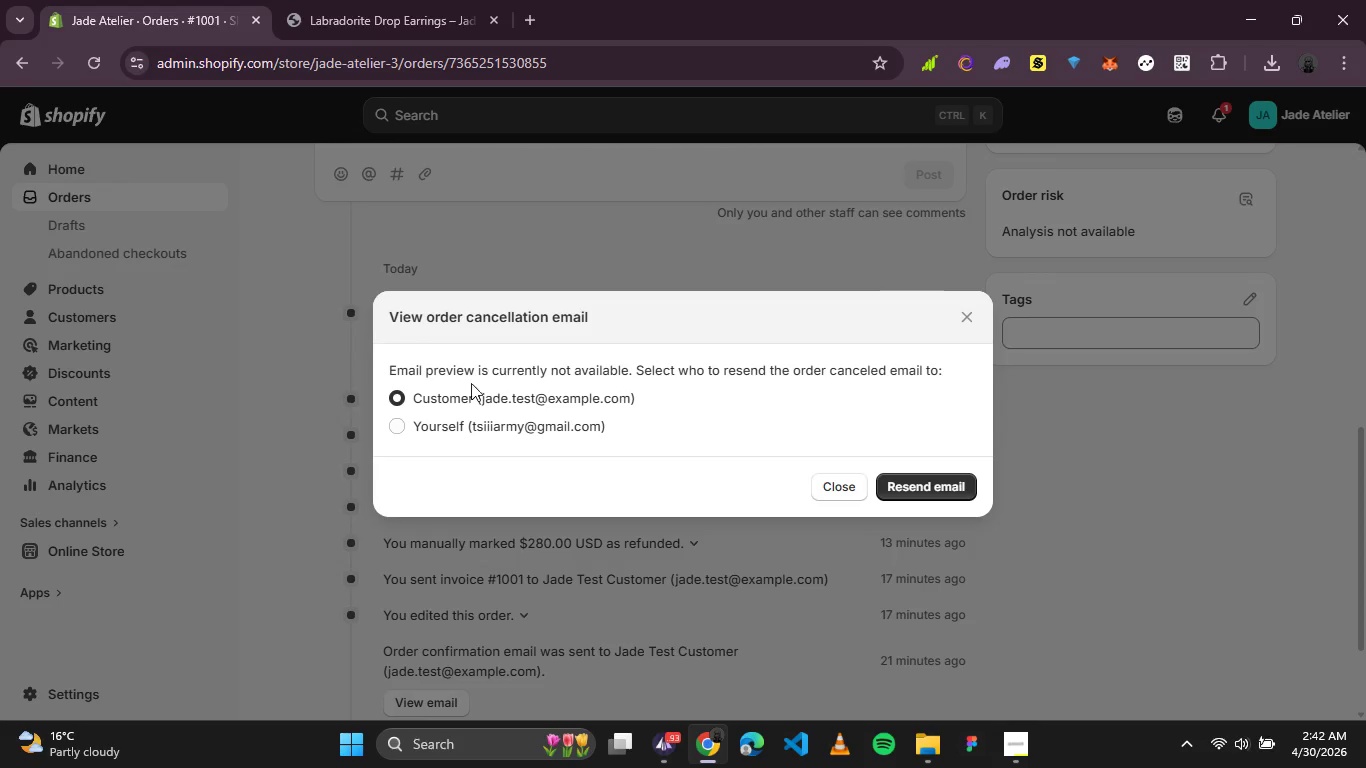 
left_click([433, 423])